 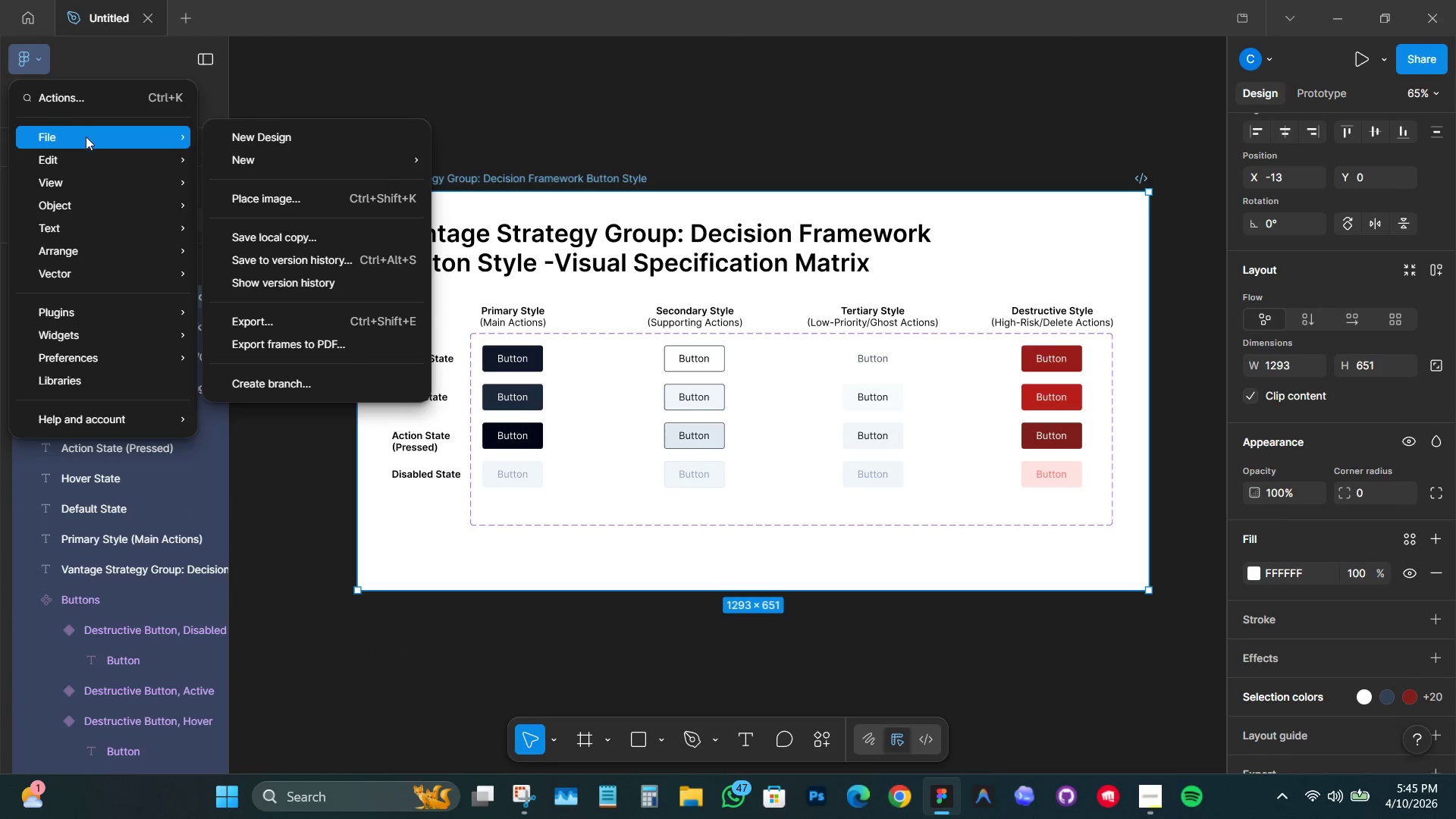 
left_click([301, 316])
 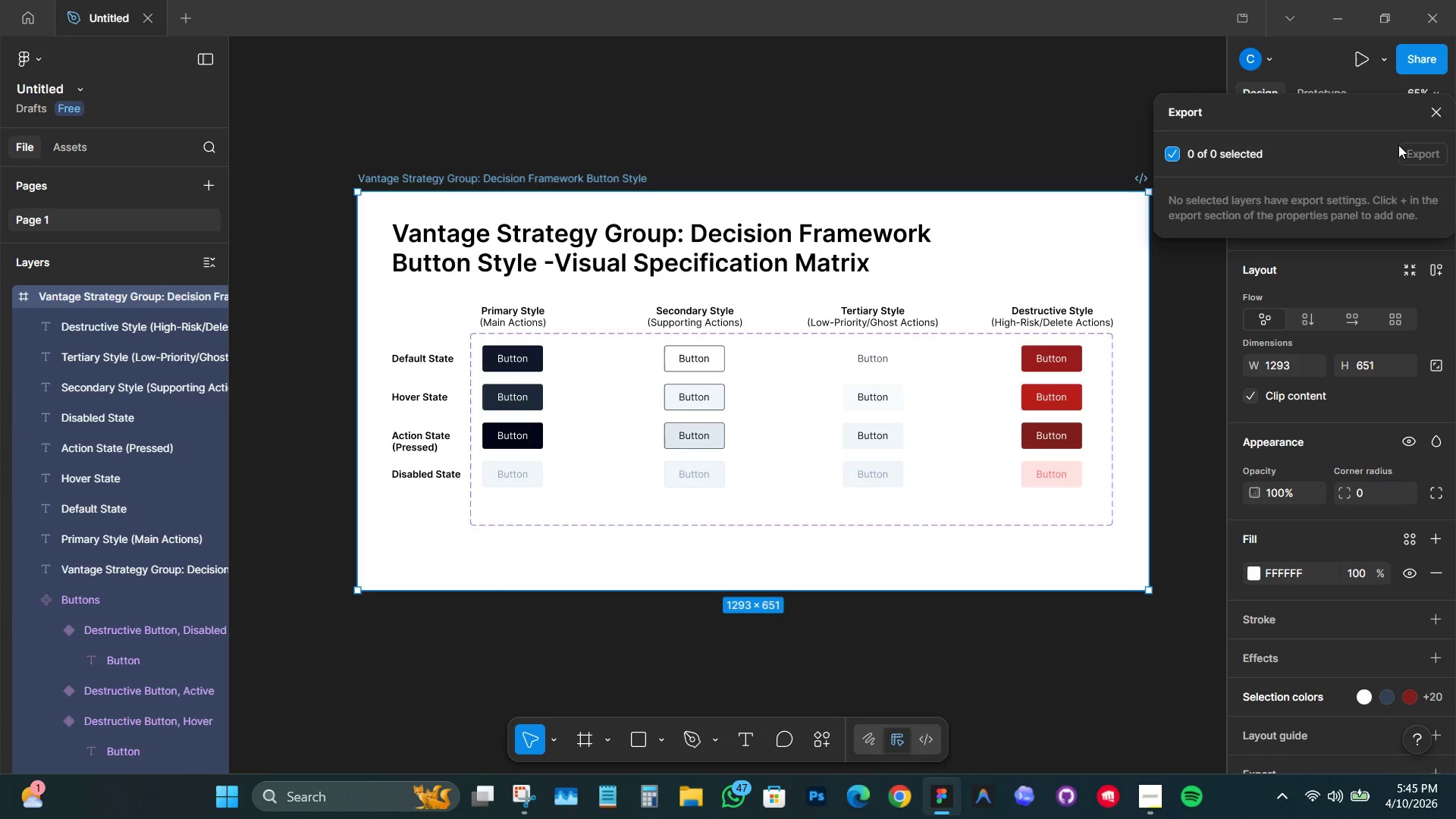 
left_click([1432, 111])
 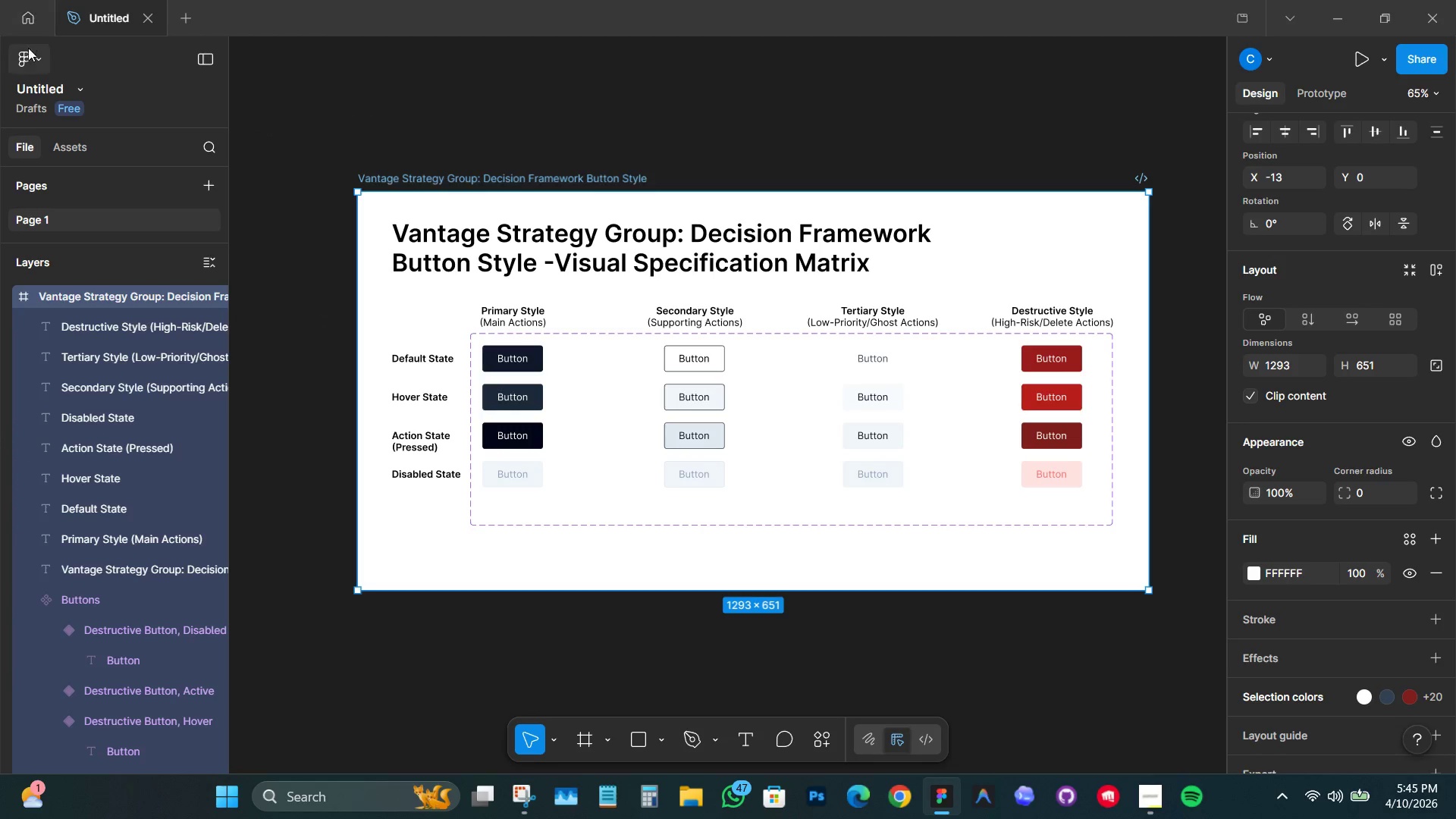 
left_click([39, 57])
 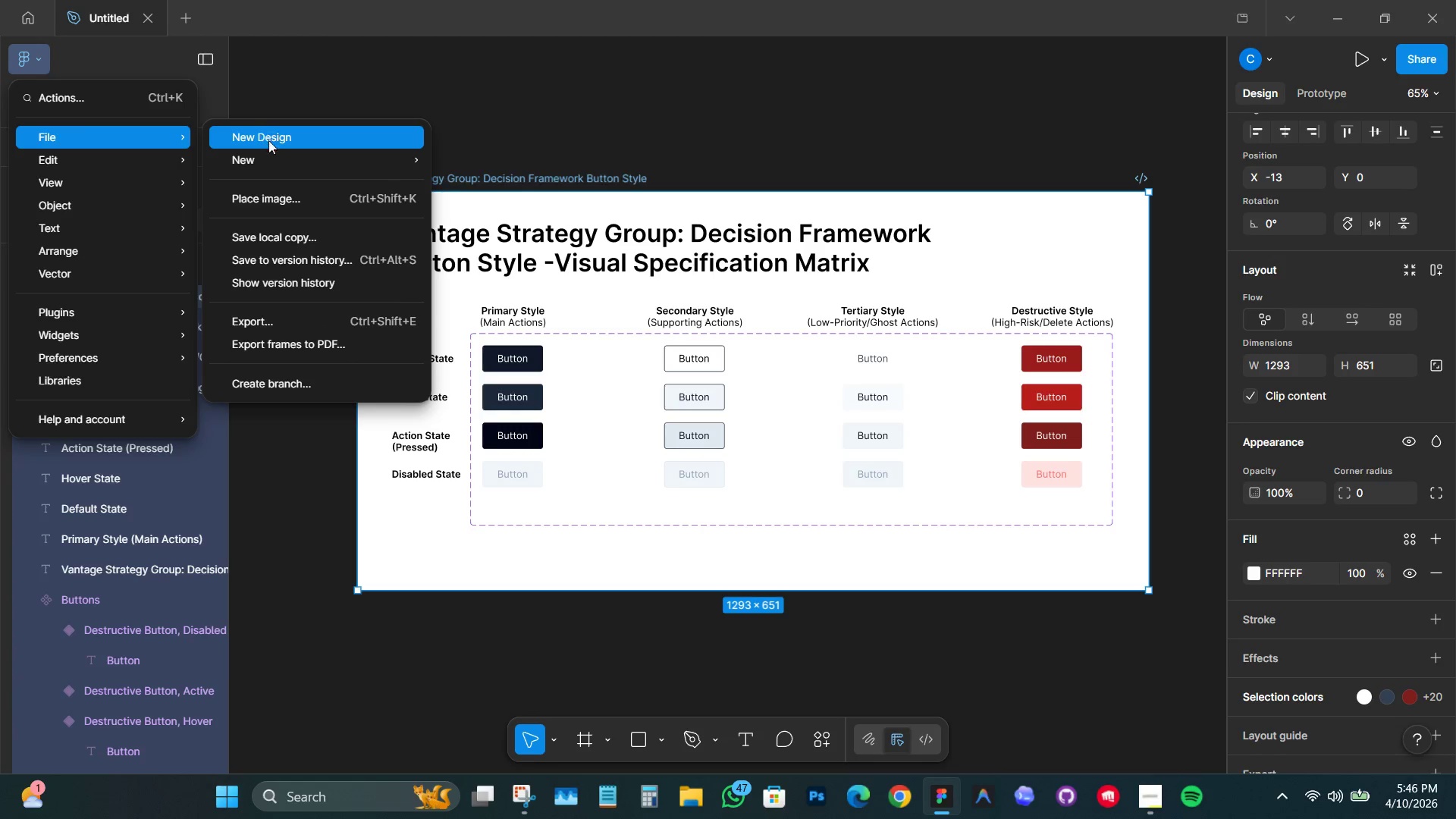 
wait(6.36)
 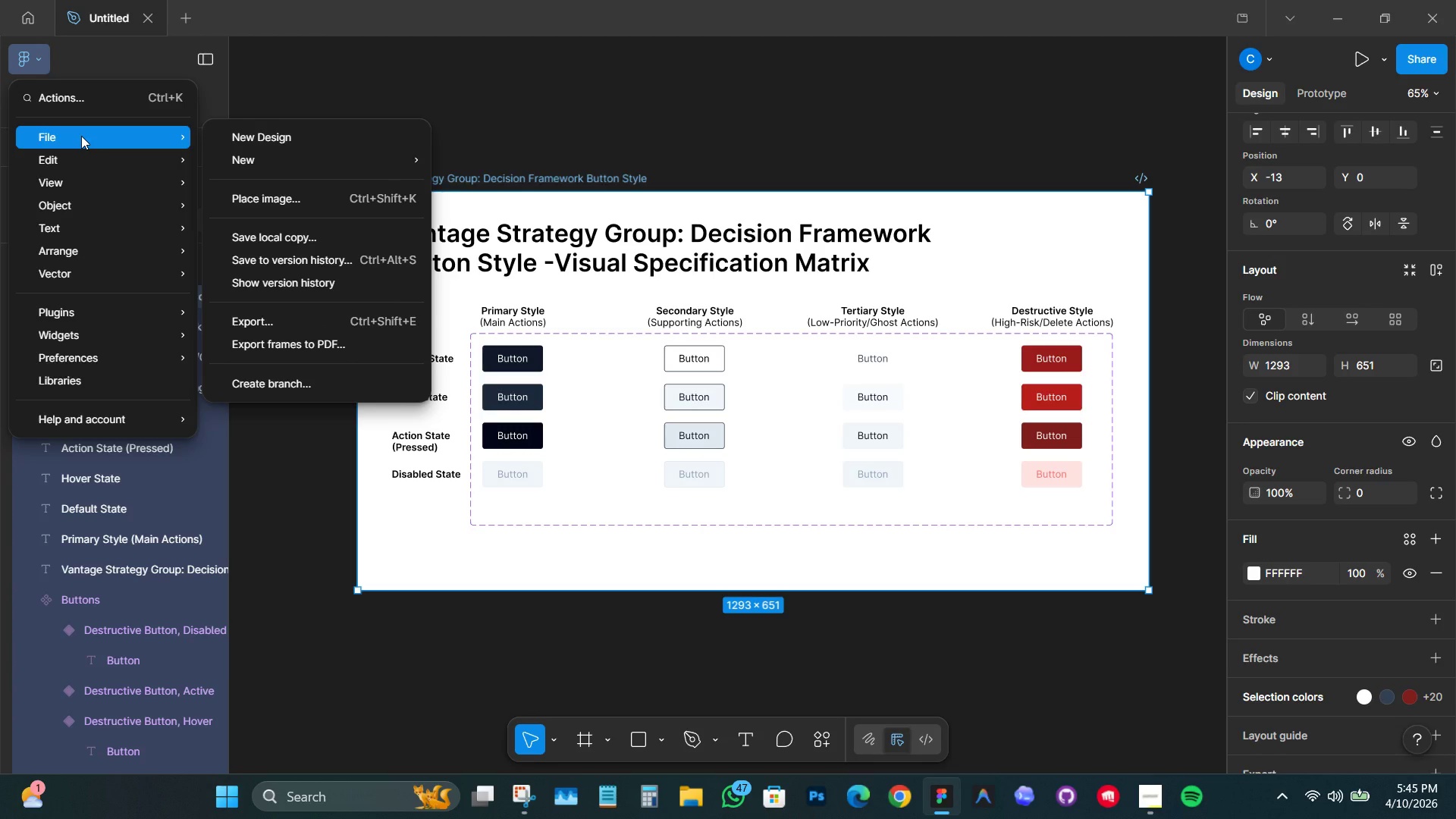 
left_click([284, 240])
 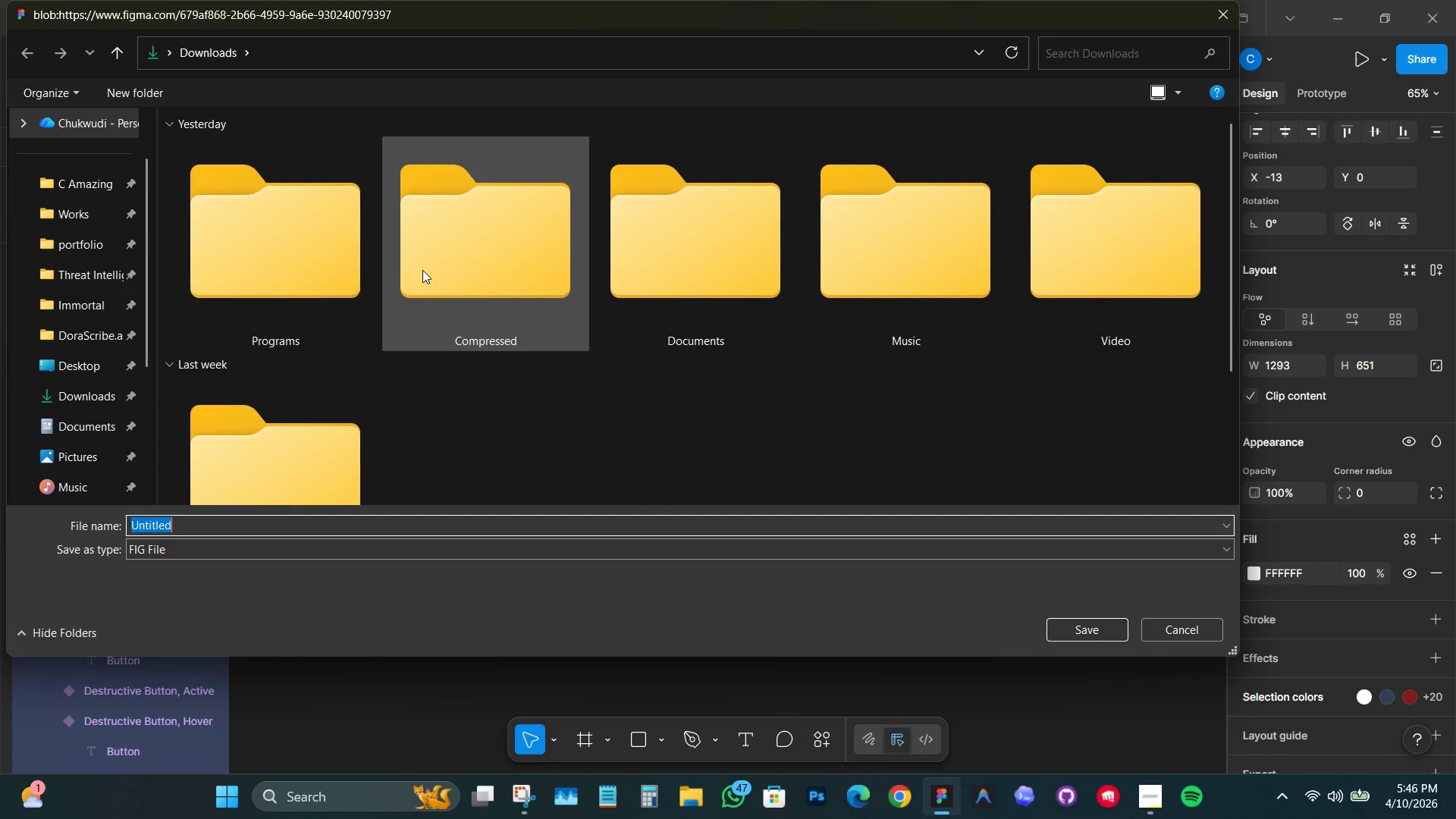 
wait(7.5)
 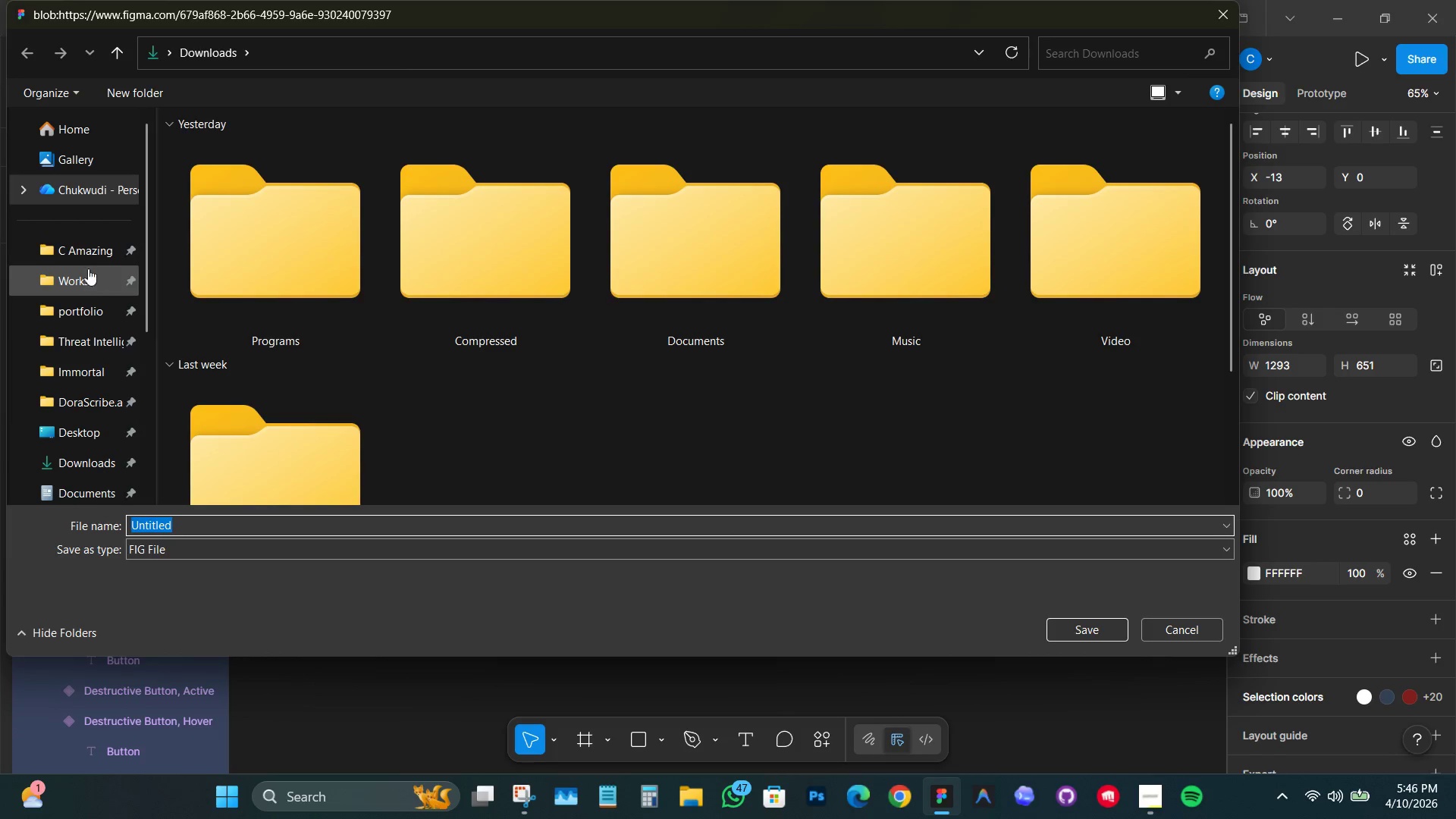 
left_click([88, 268])
 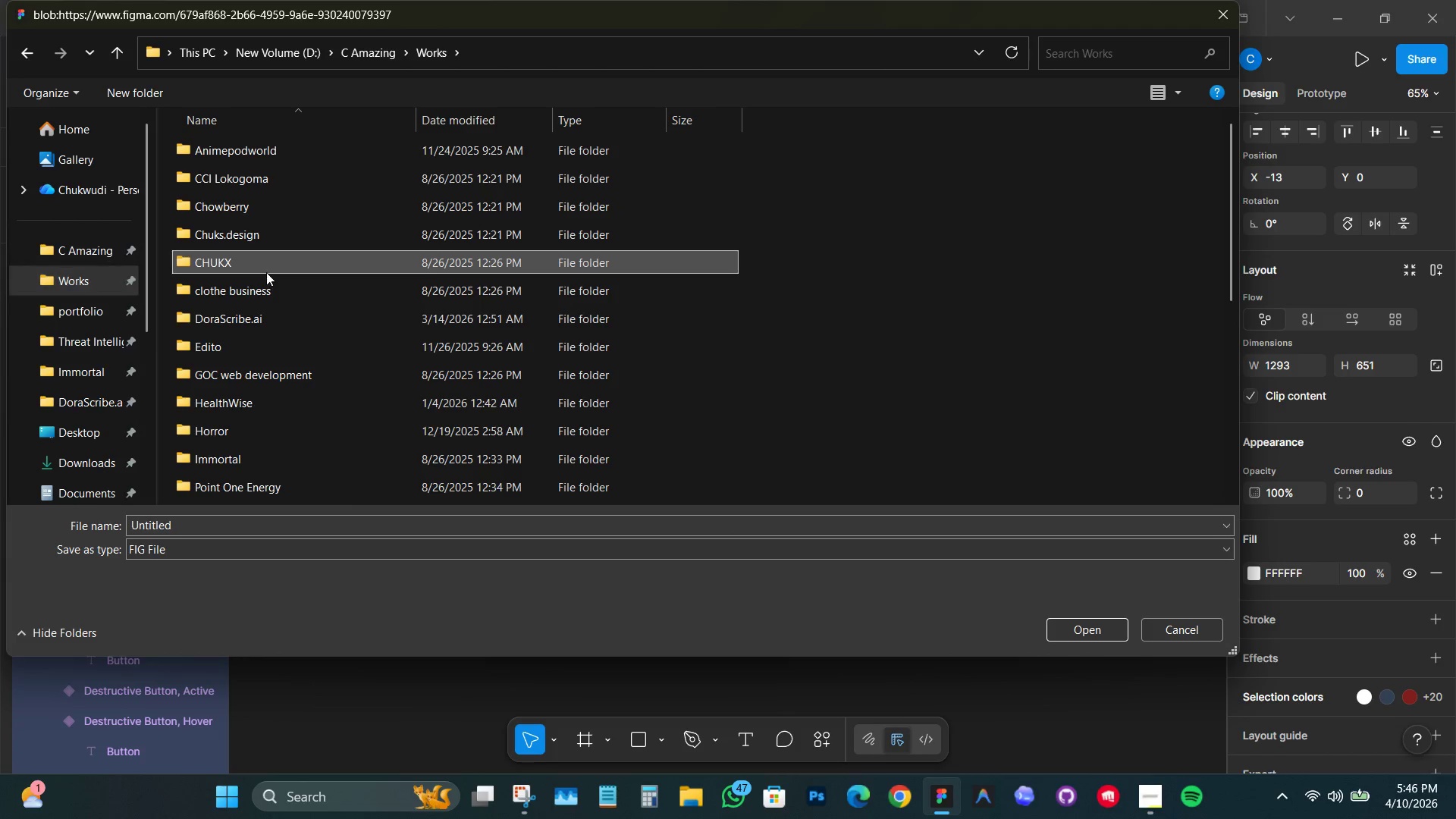 
scroll: coordinate [81, 322], scroll_direction: up, amount: 7.0
 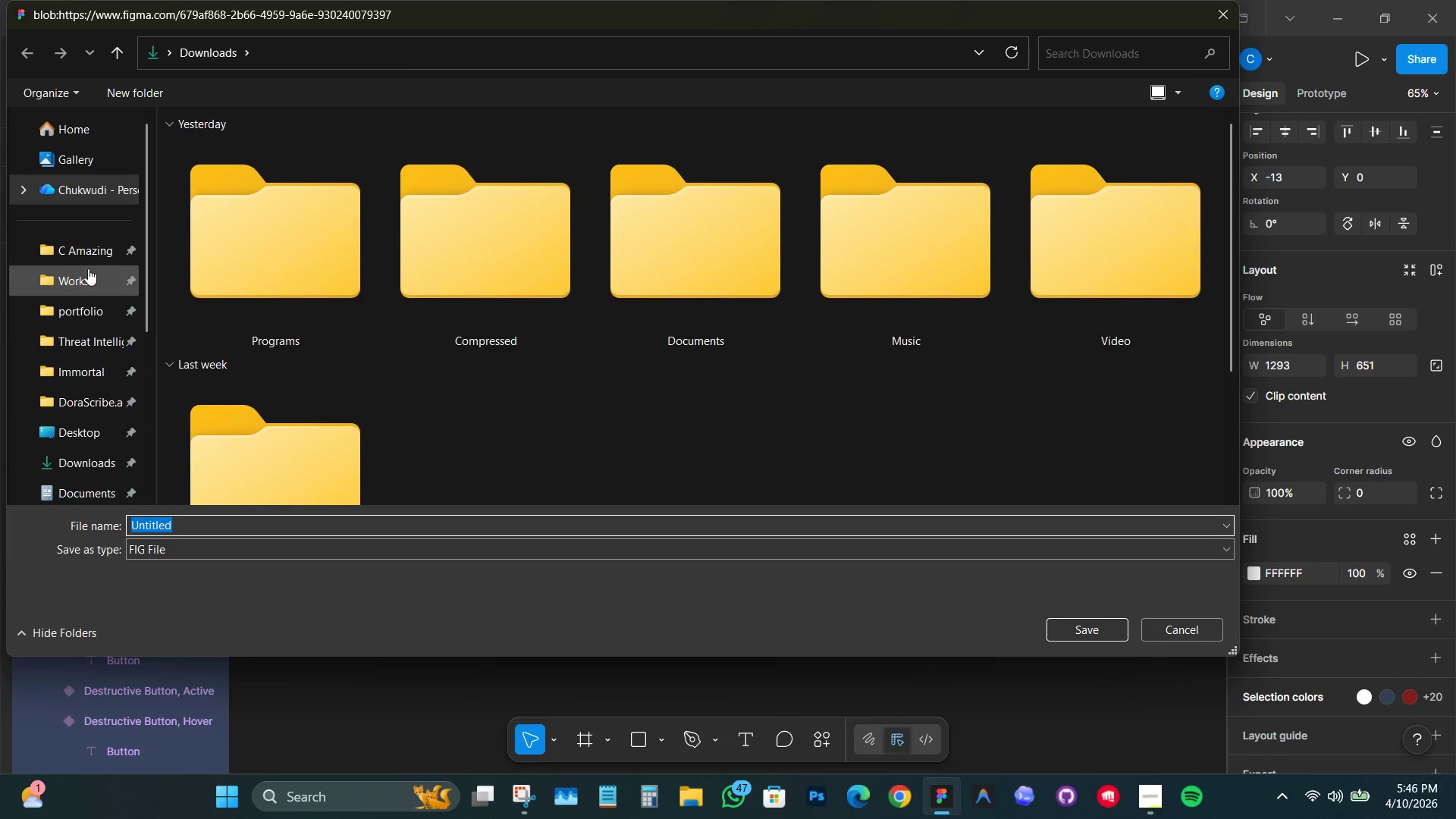 
key(V)
 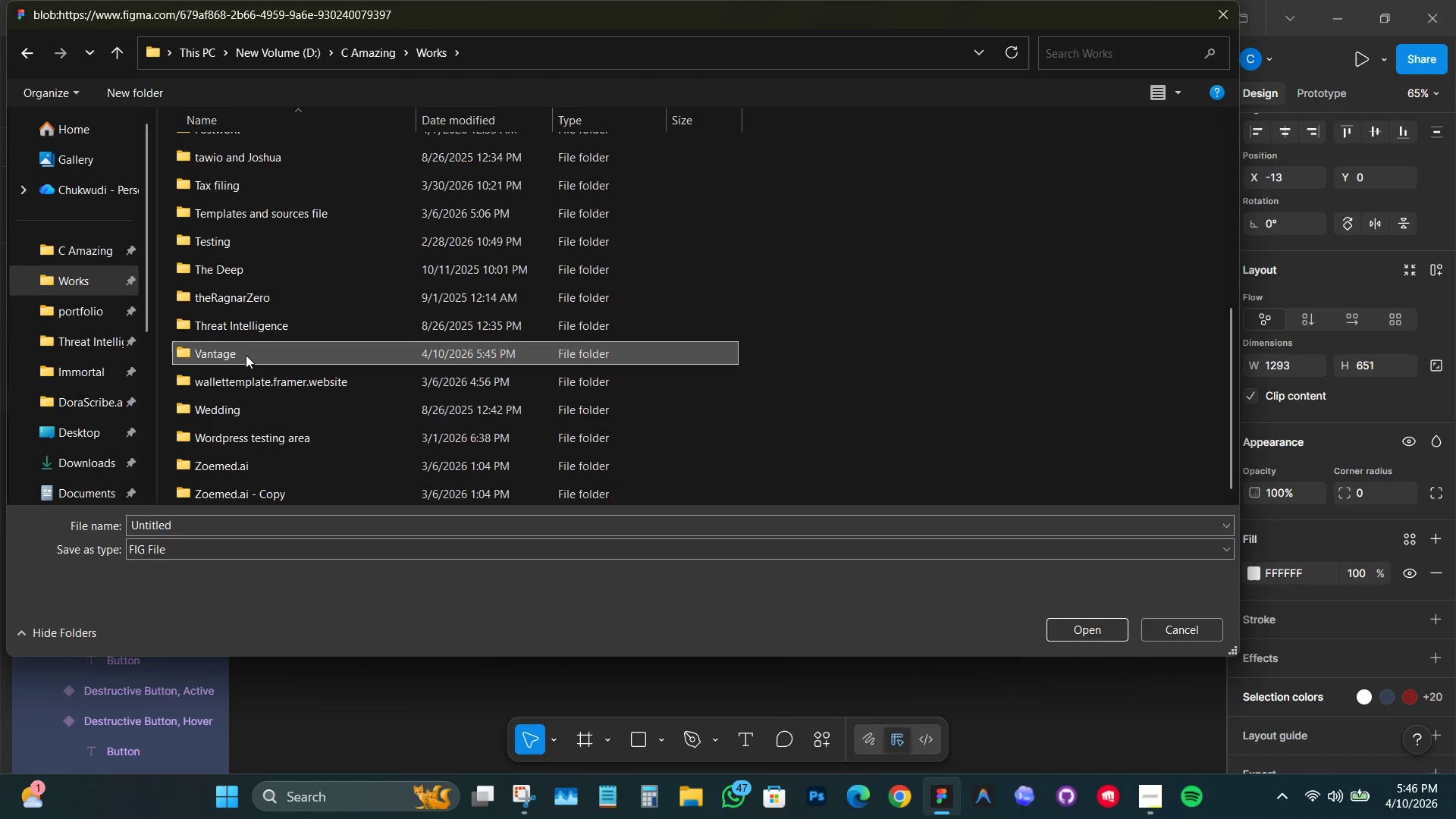 
double_click([246, 355])
 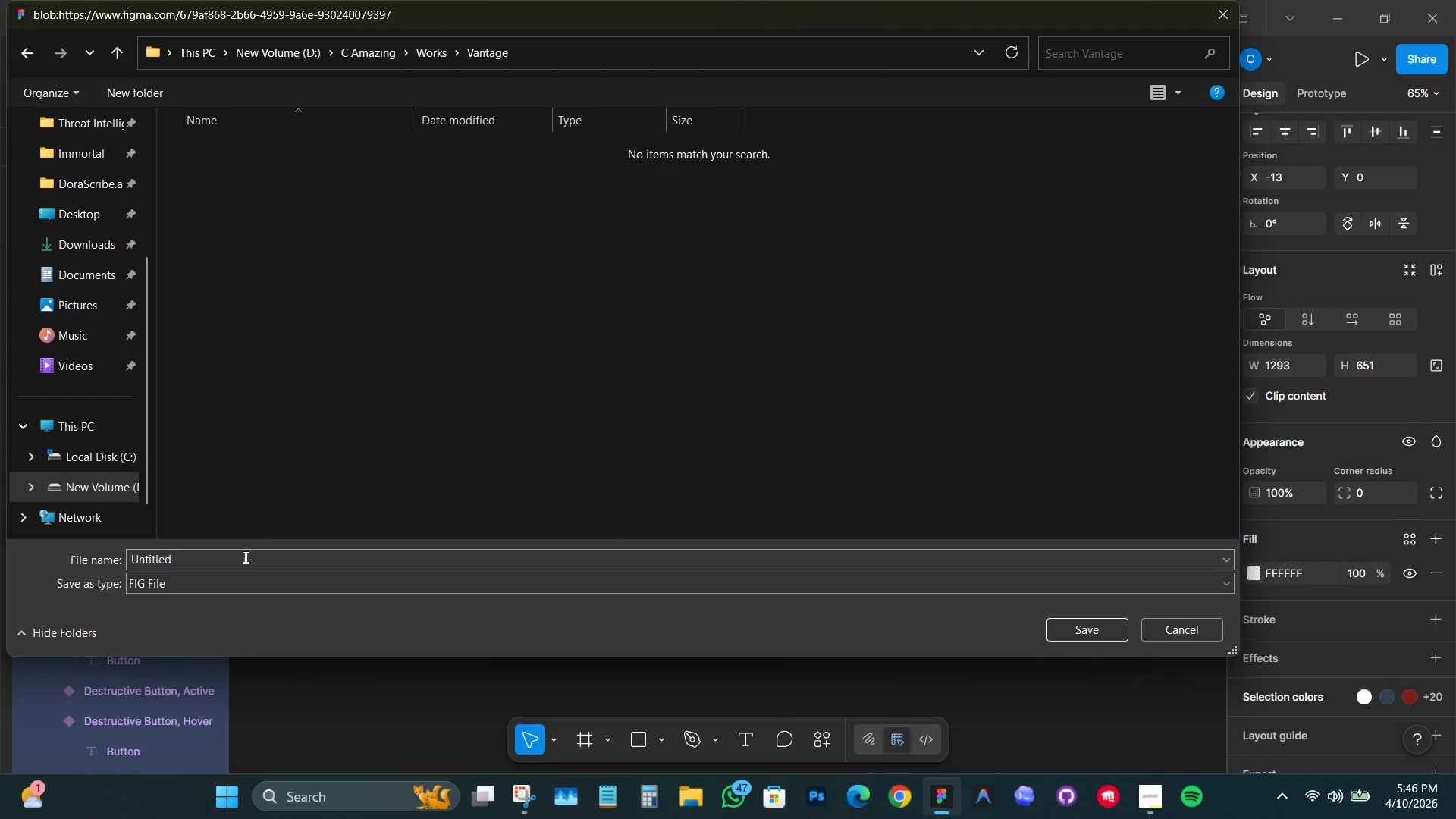 
left_click([244, 557])
 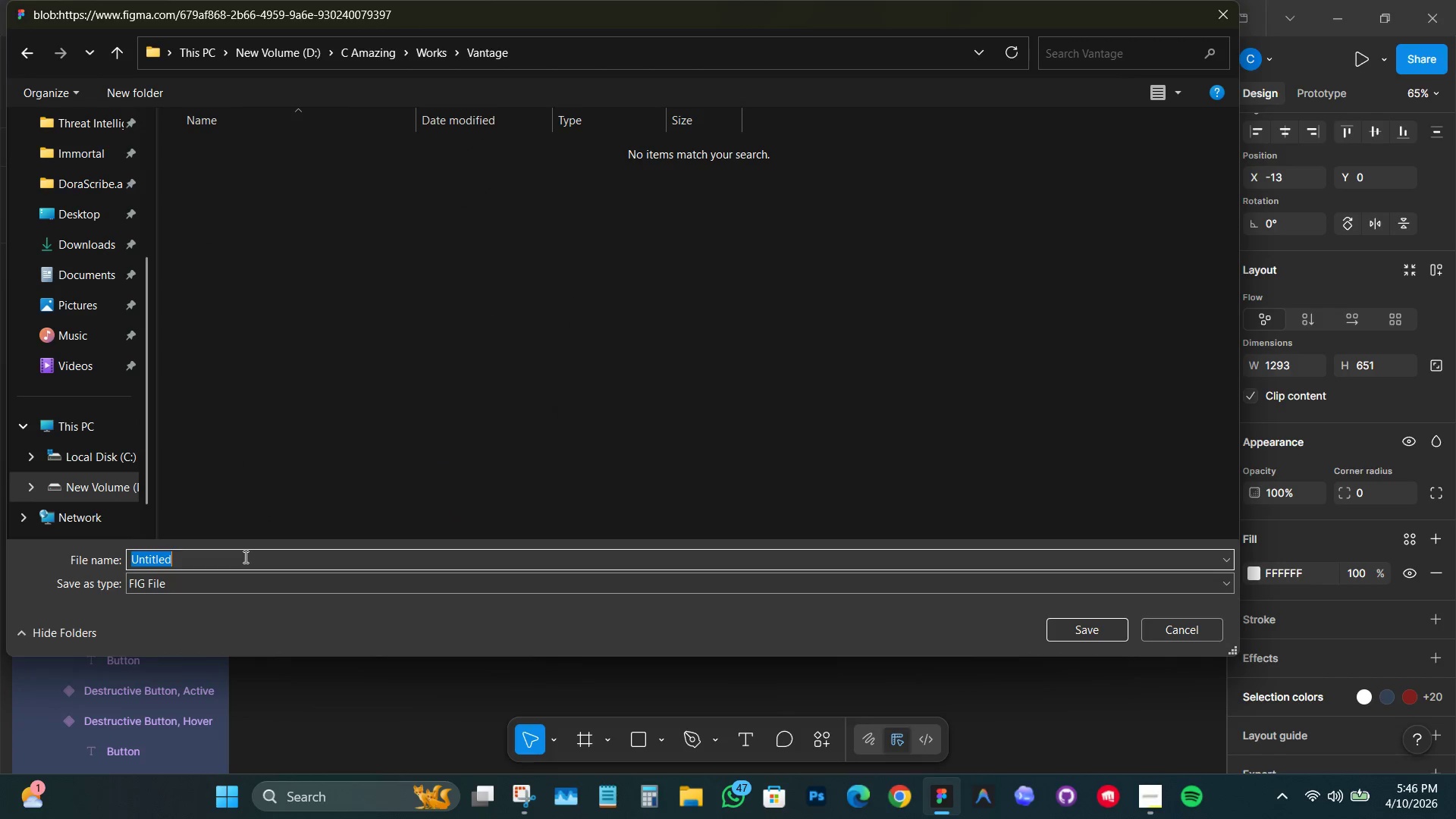 
key(Control+V)
 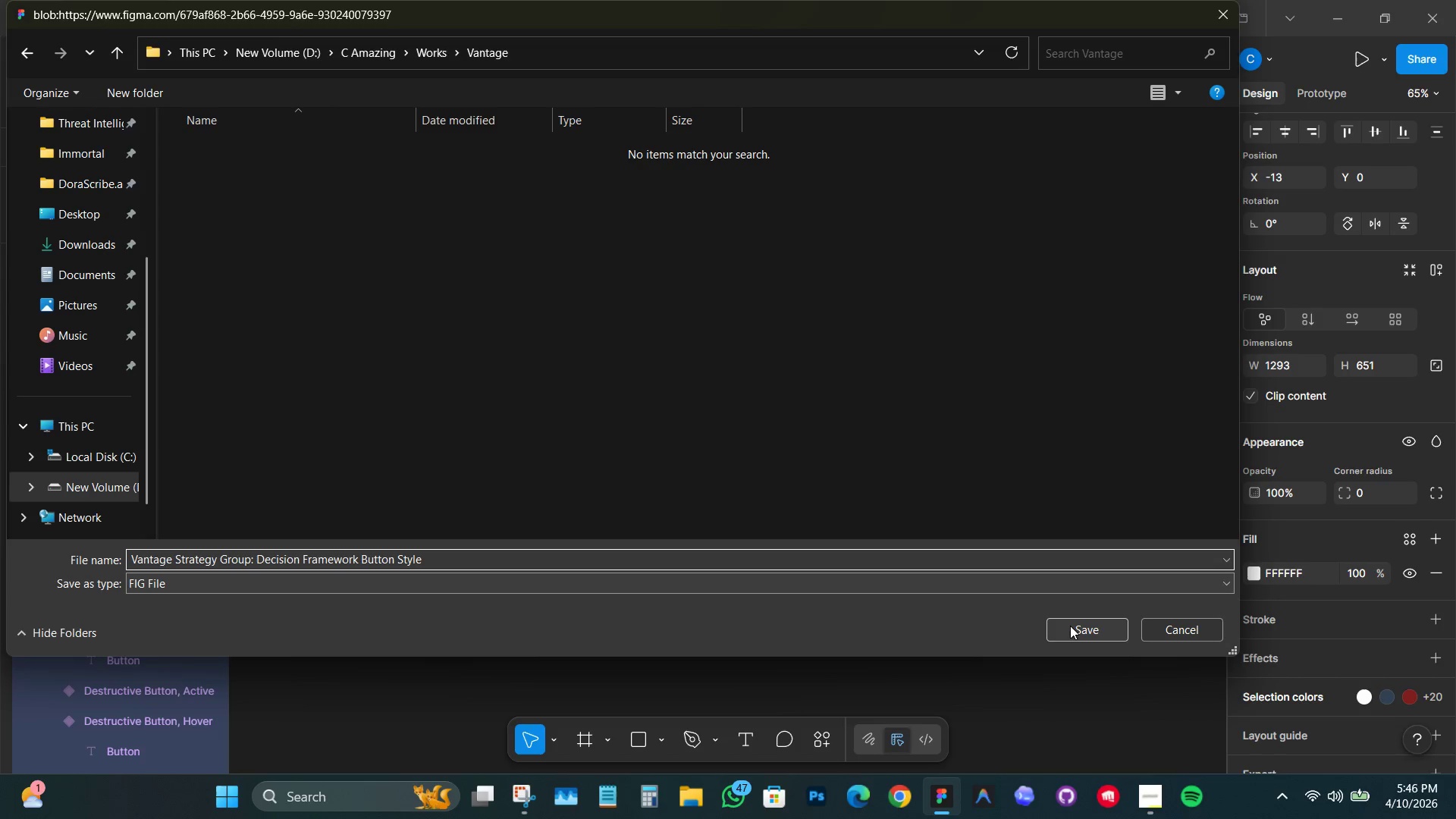 
left_click([1070, 626])
 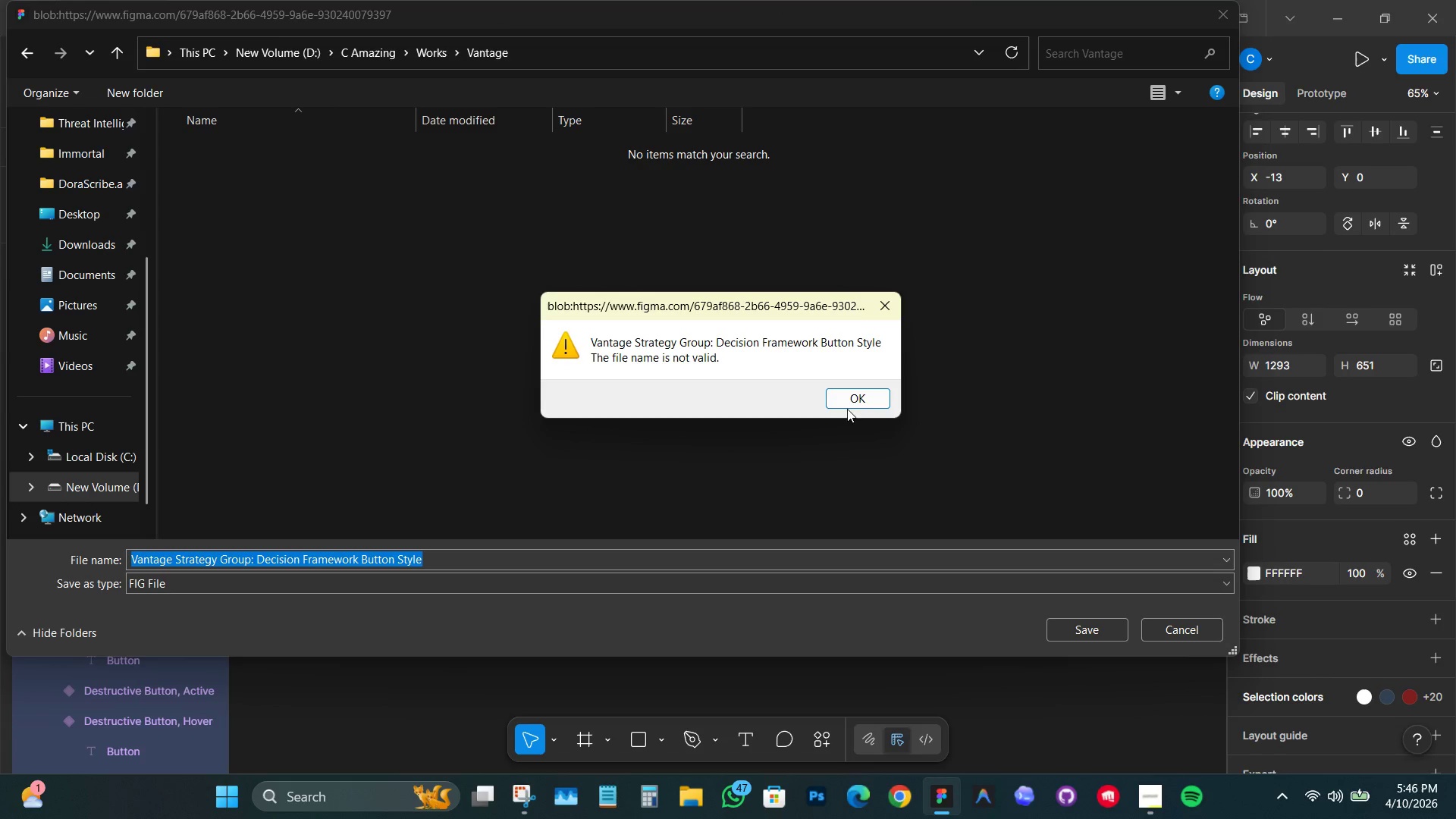 
left_click([848, 400])
 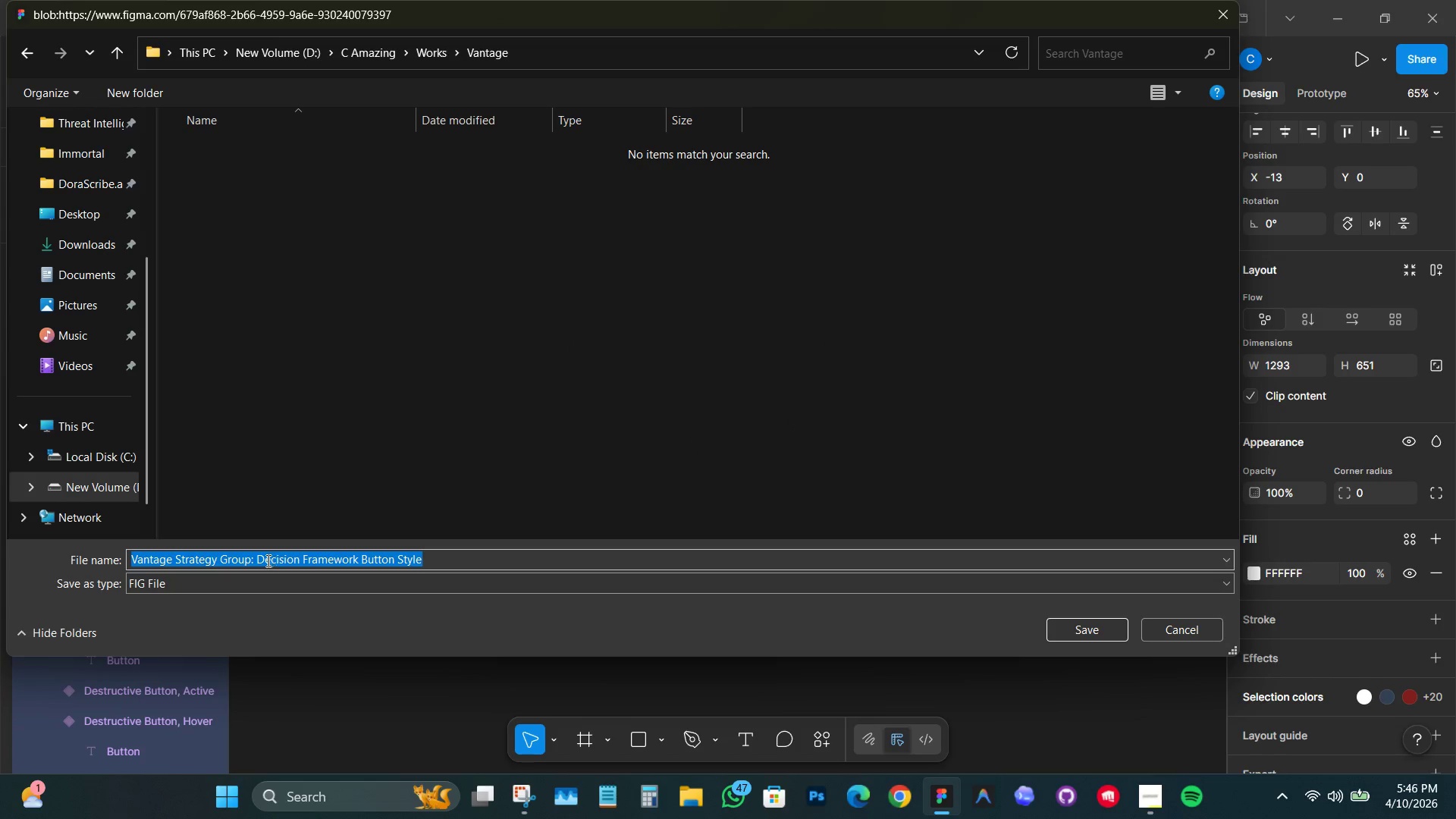 
left_click([256, 559])
 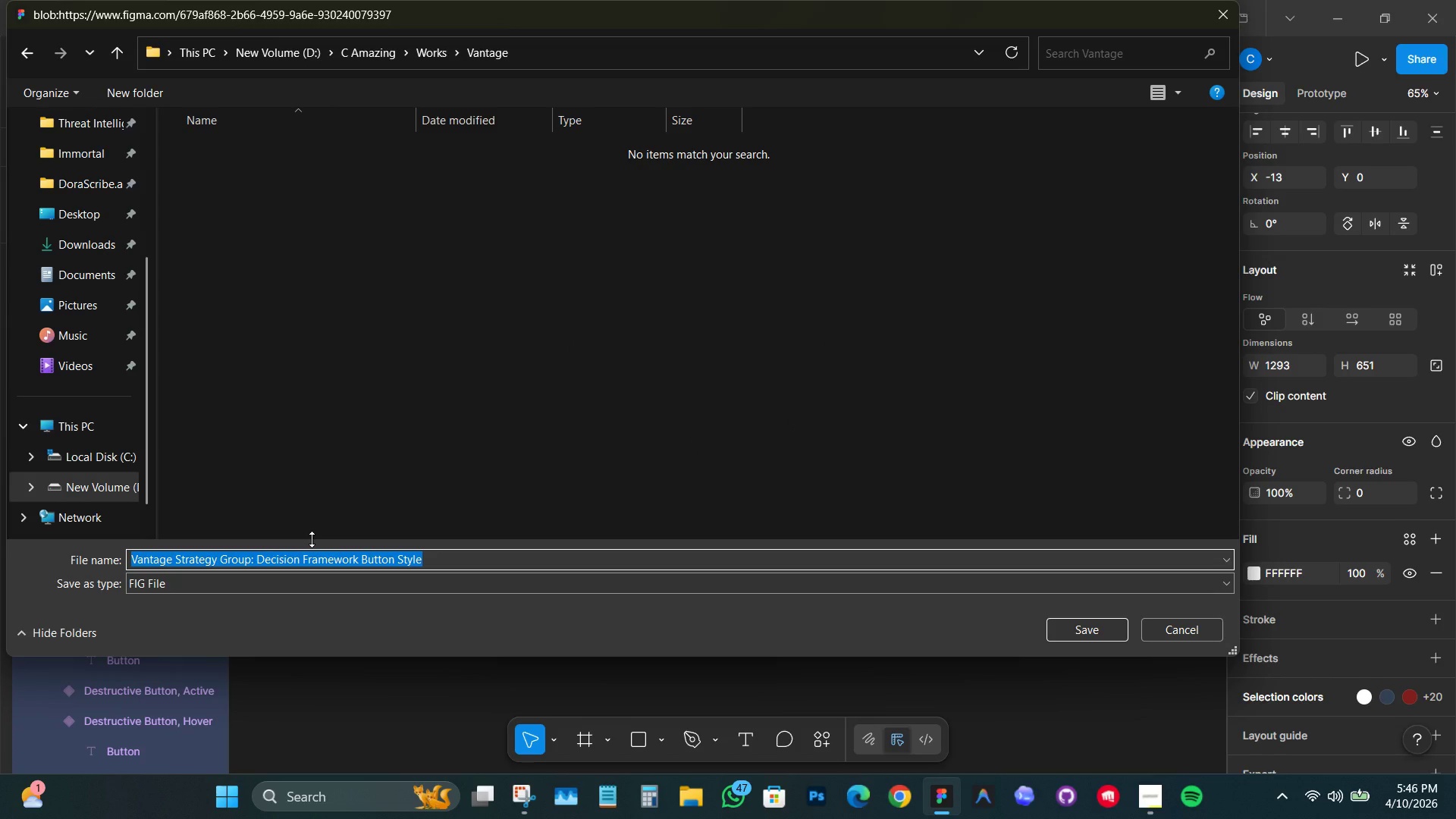 
key(ArrowLeft)
 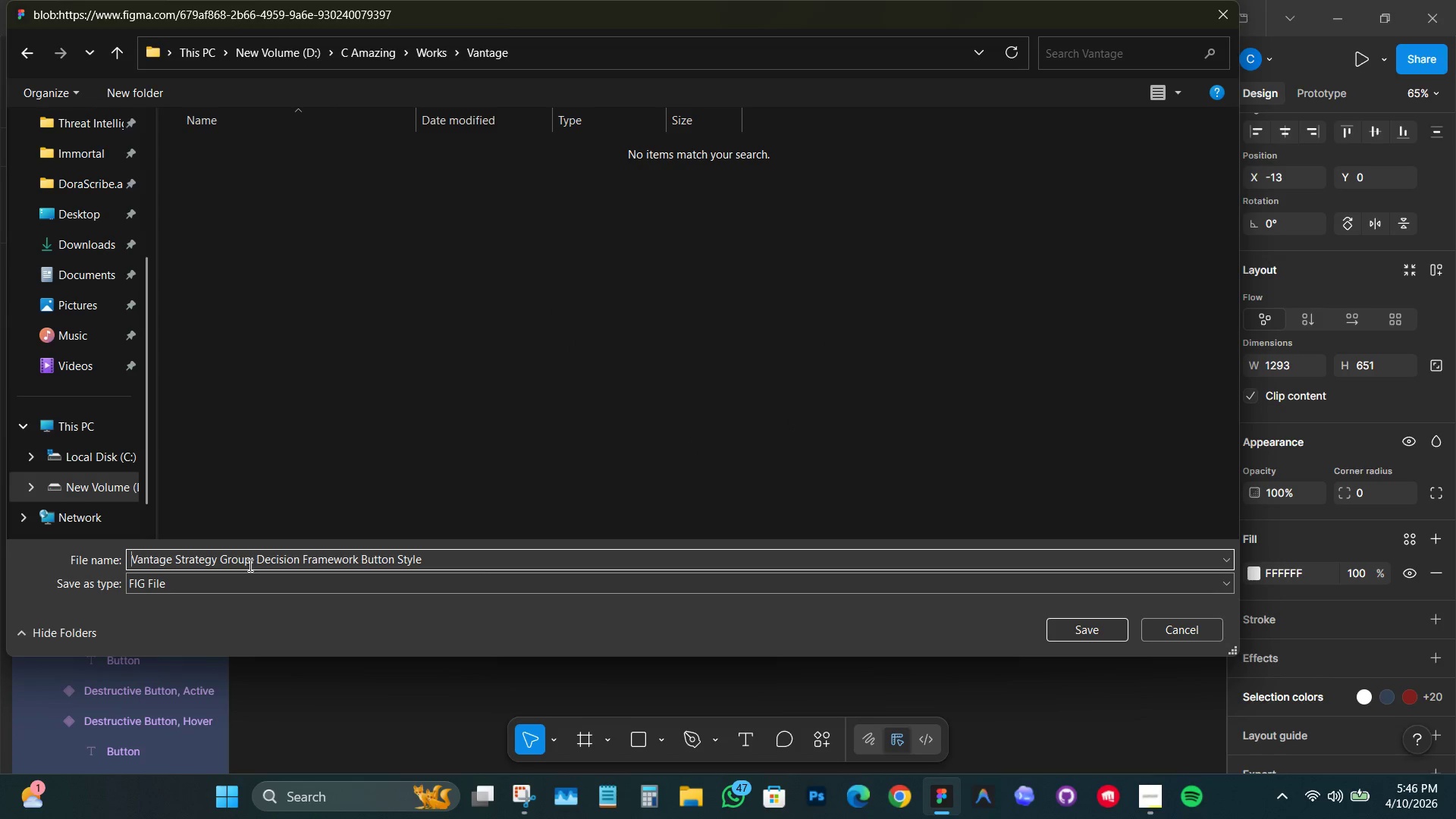 
left_click([256, 558])
 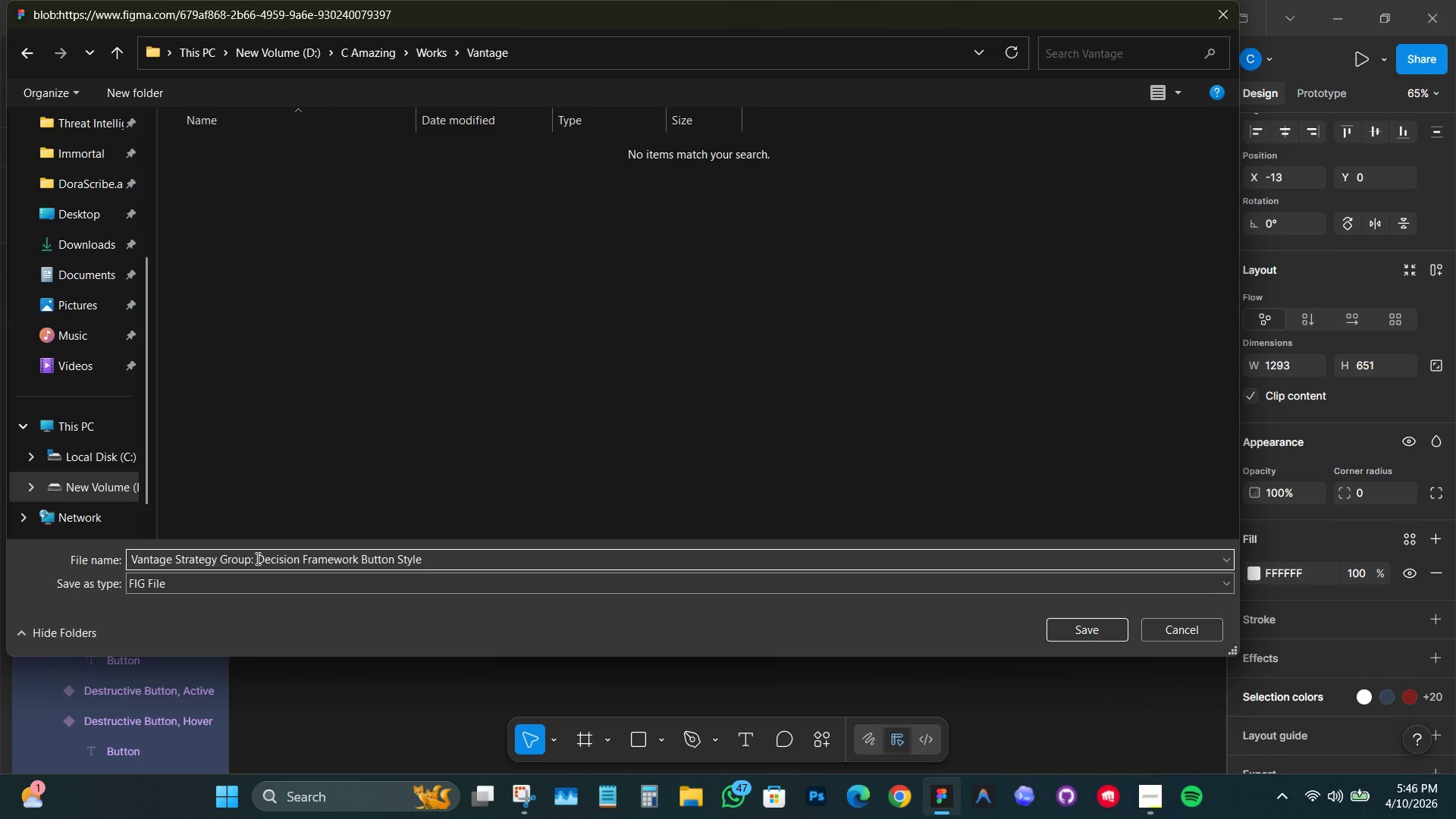 
key(Backspace)
 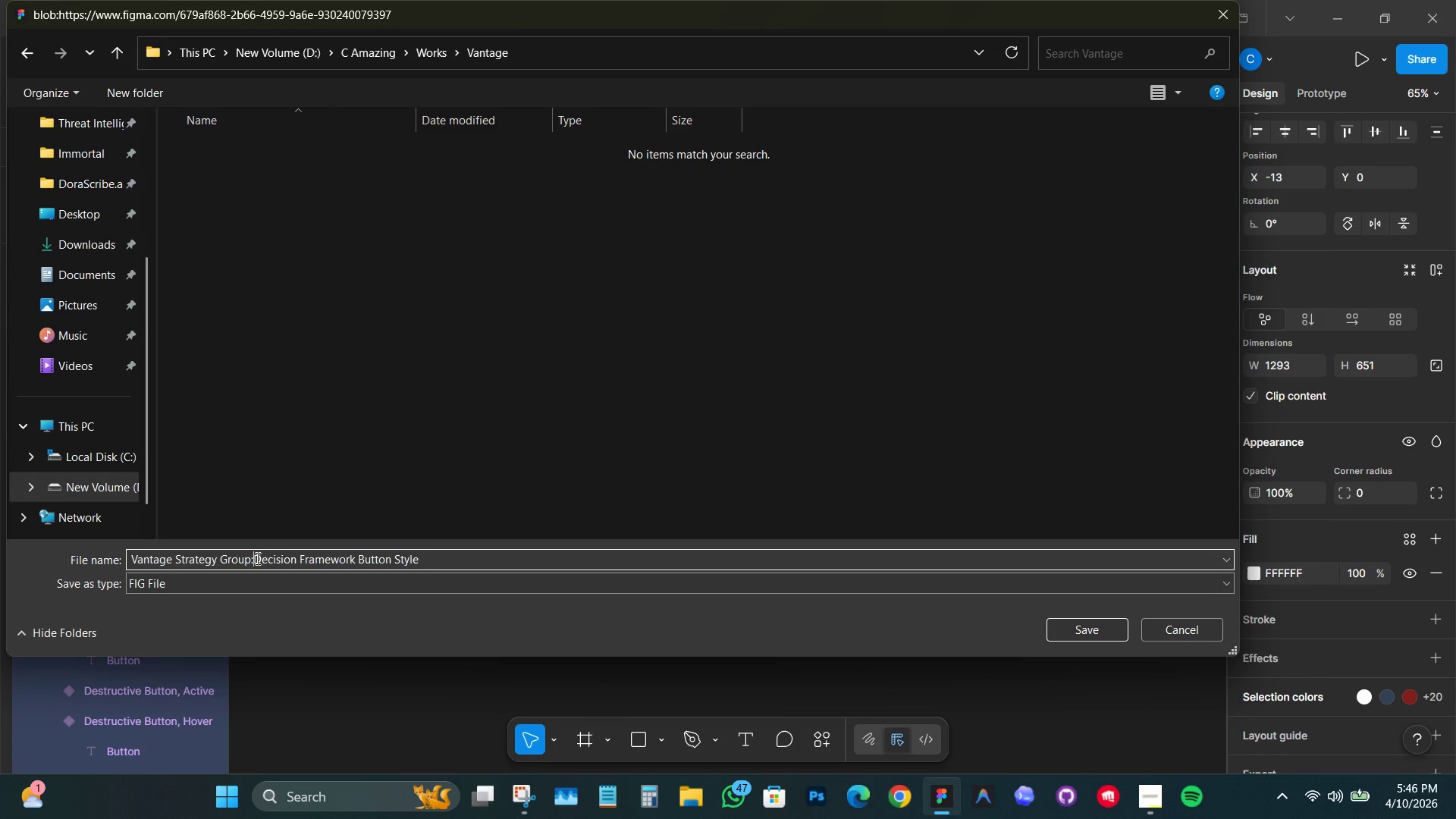 
key(Backspace)
 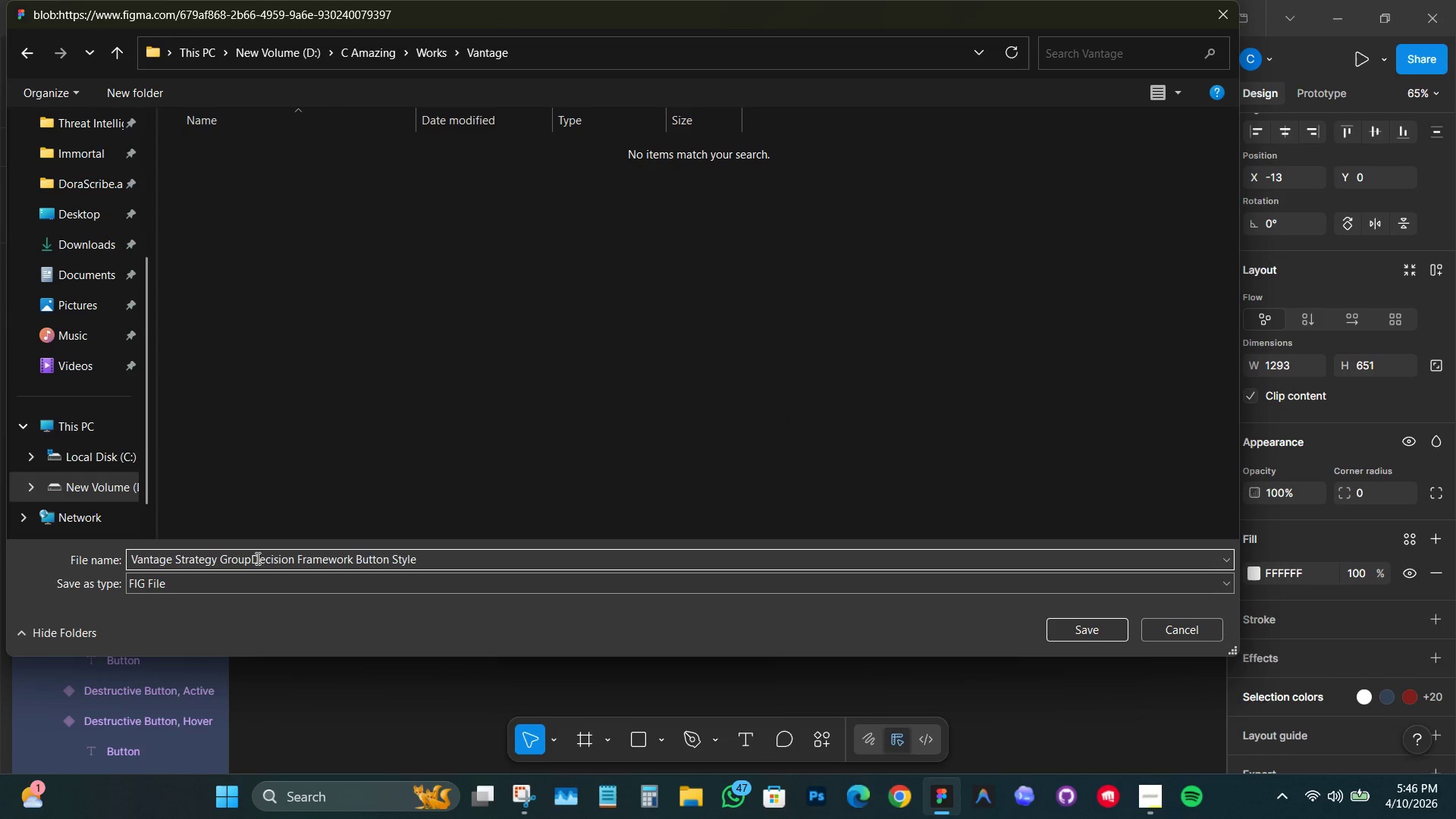 
key(Space)
 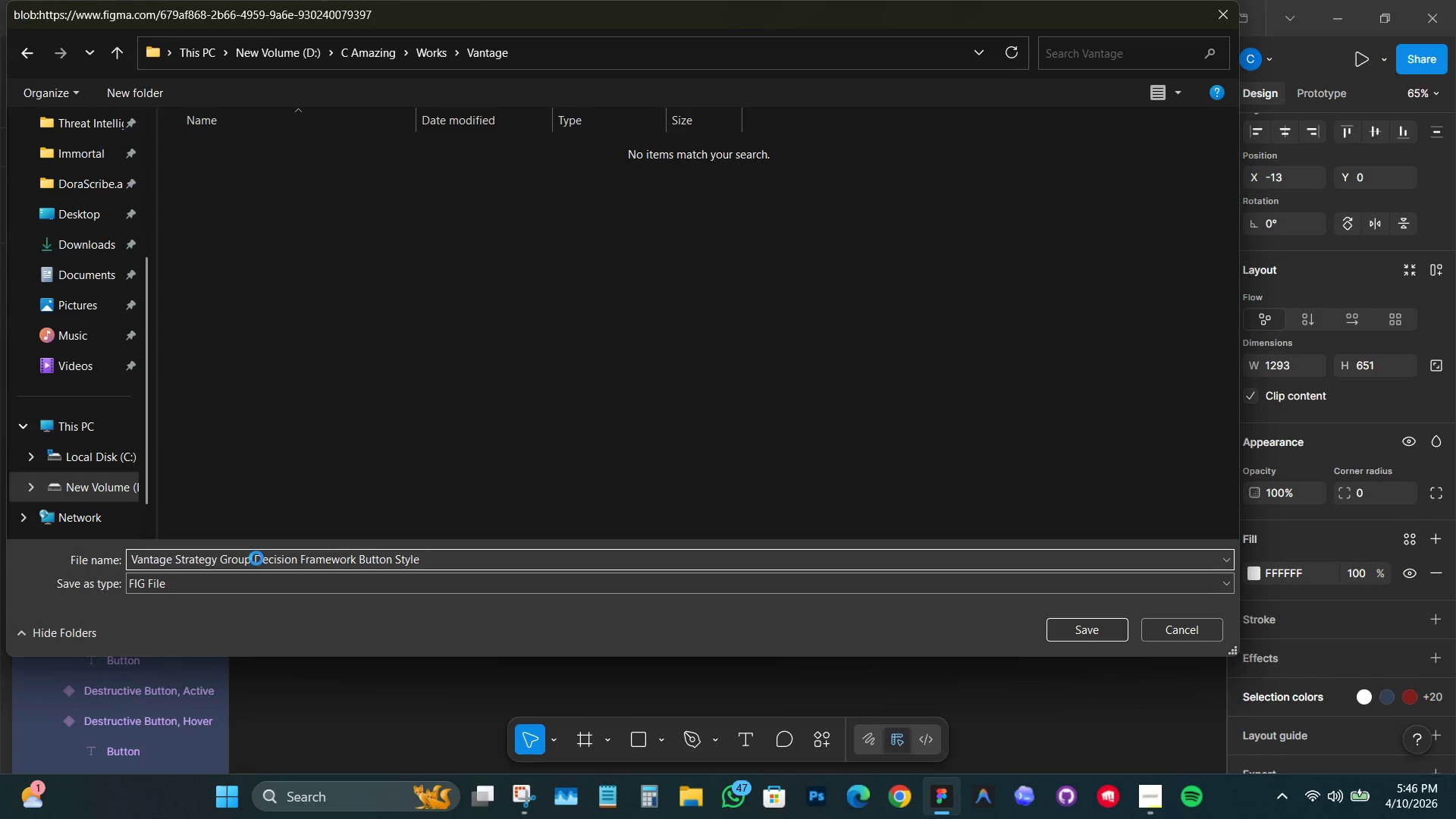 
key(Enter)
 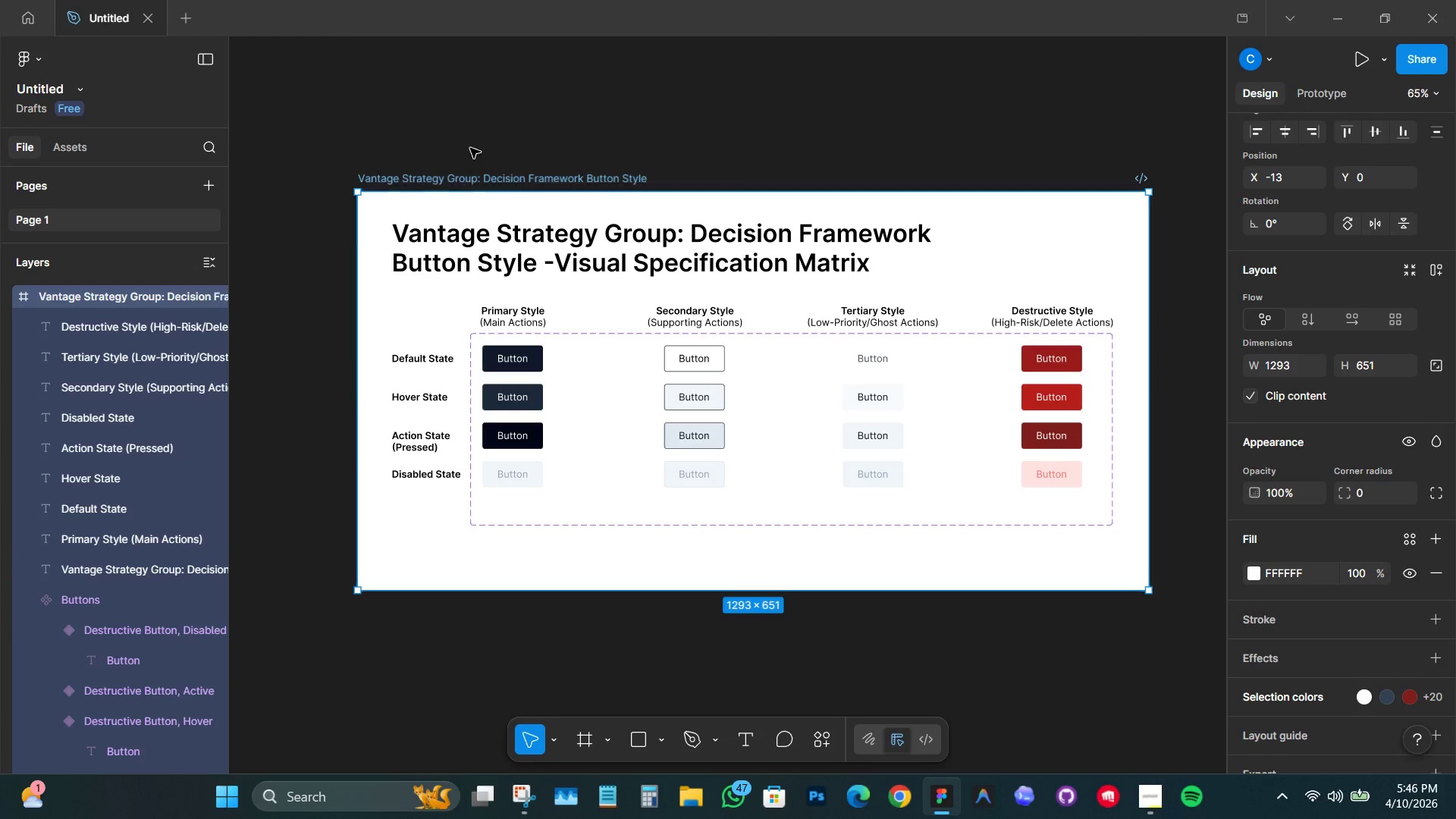 
left_click([473, 144])
 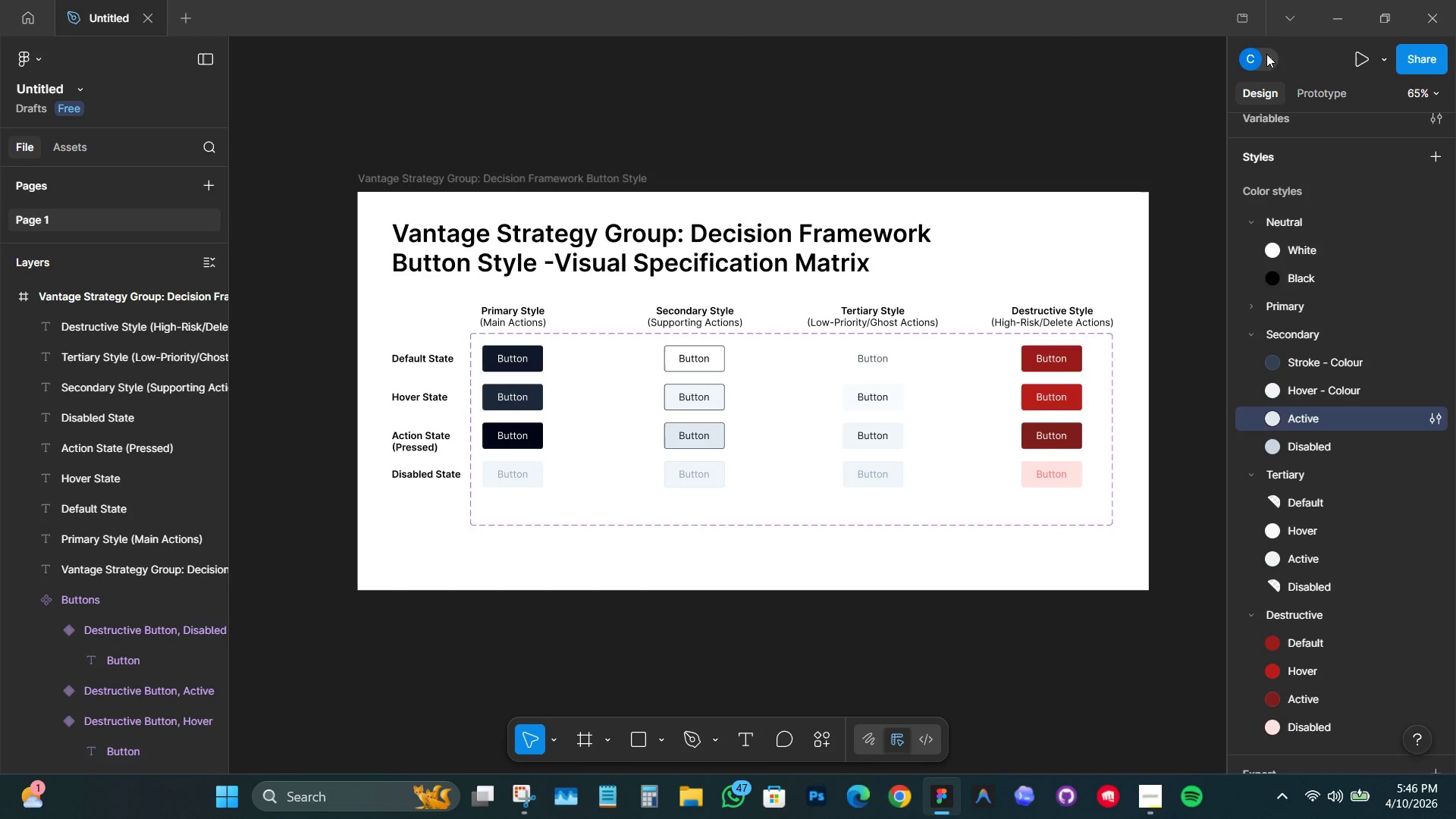 
left_click([1404, 56])
 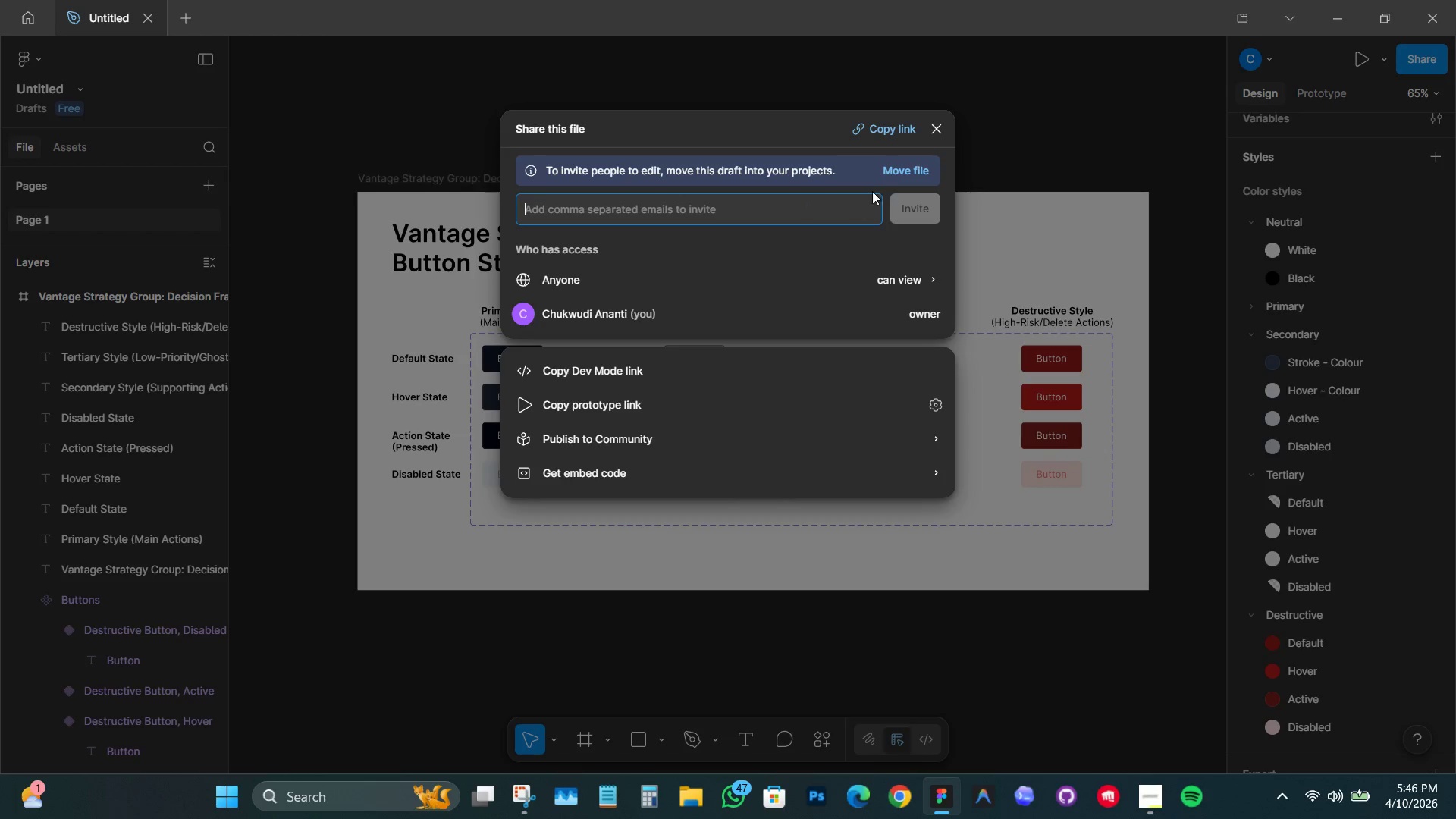 
double_click([952, 90])
 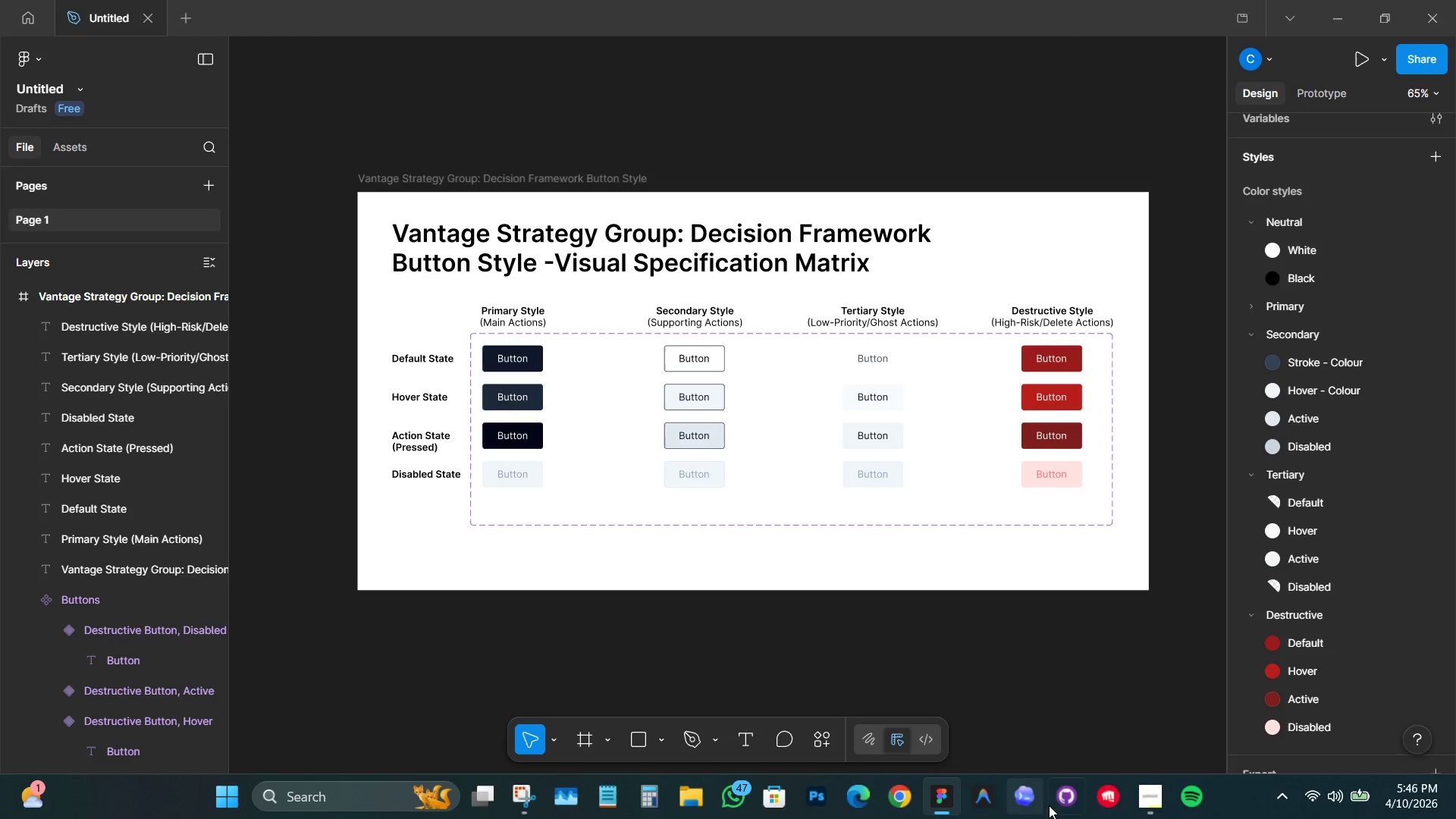 